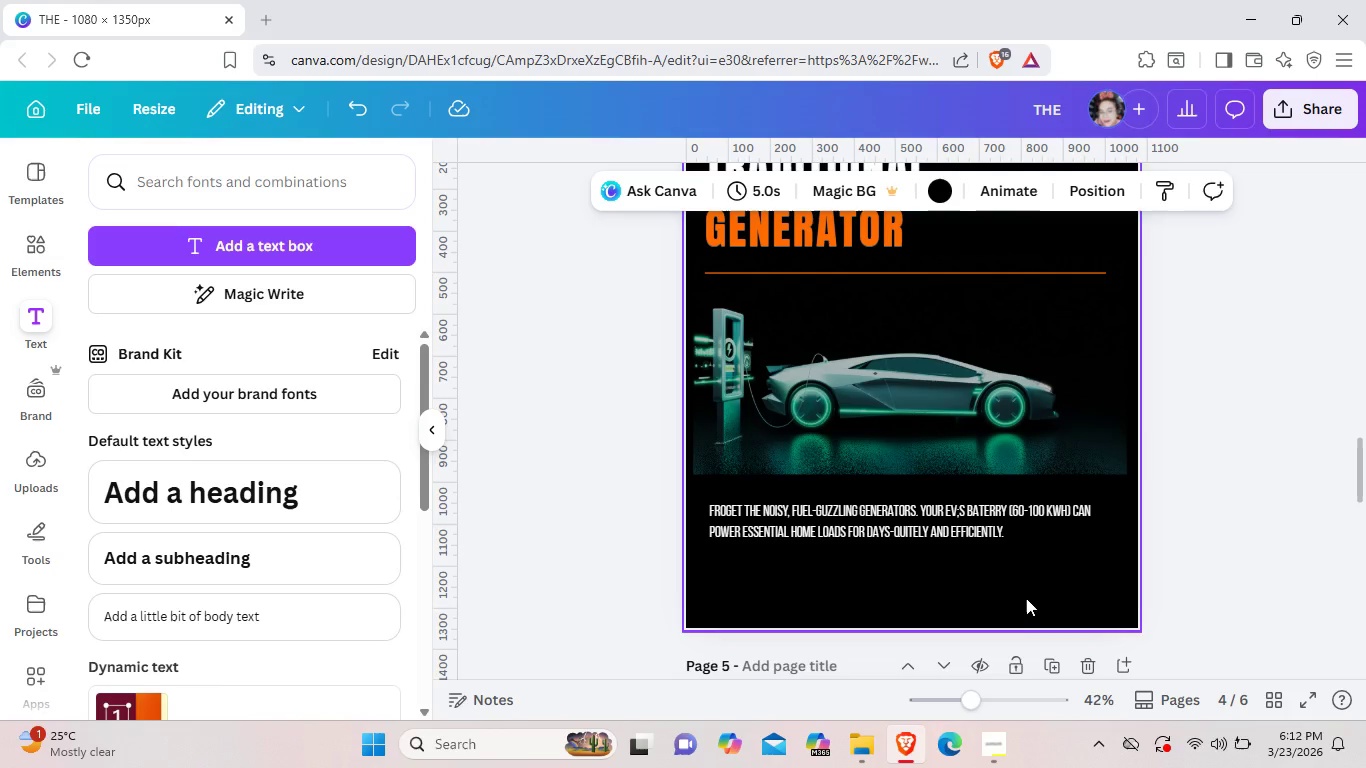 
wait(10.28)
 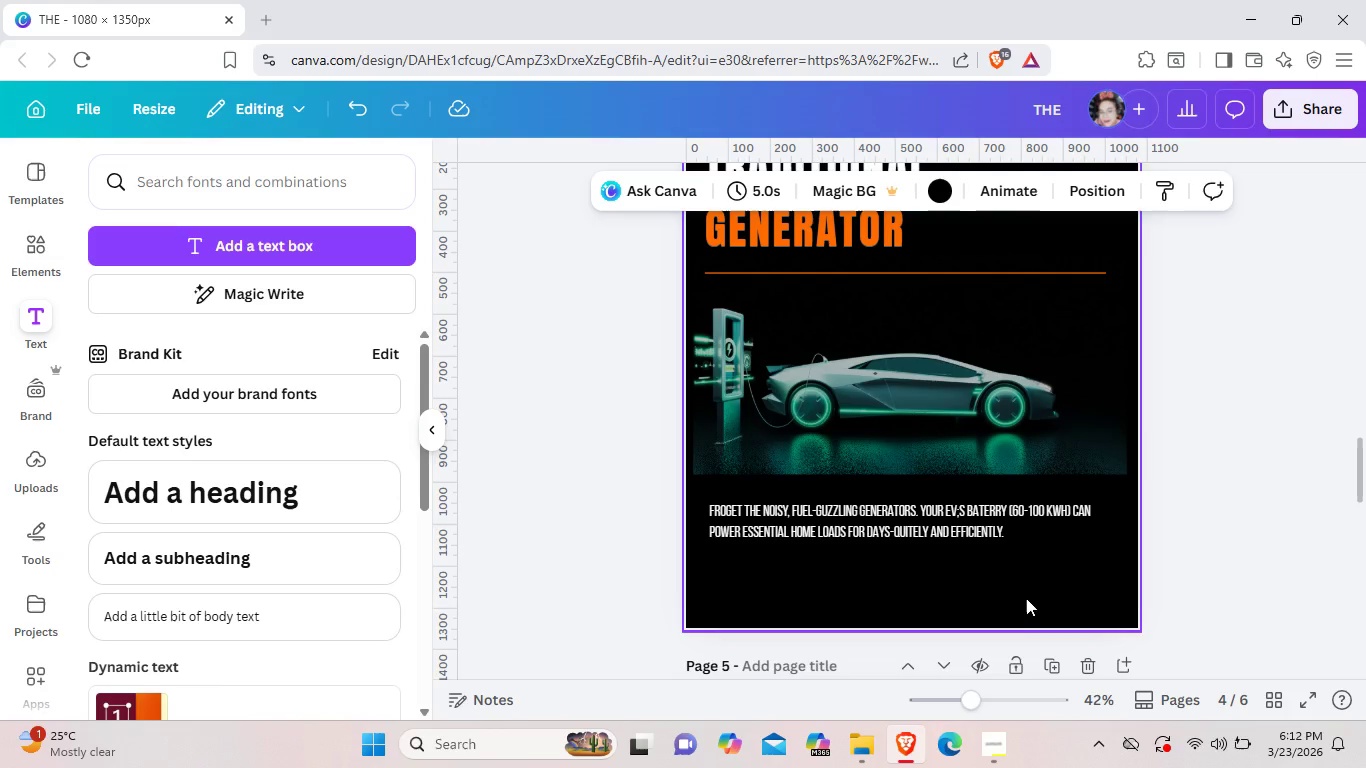 
left_click([1006, 748])